 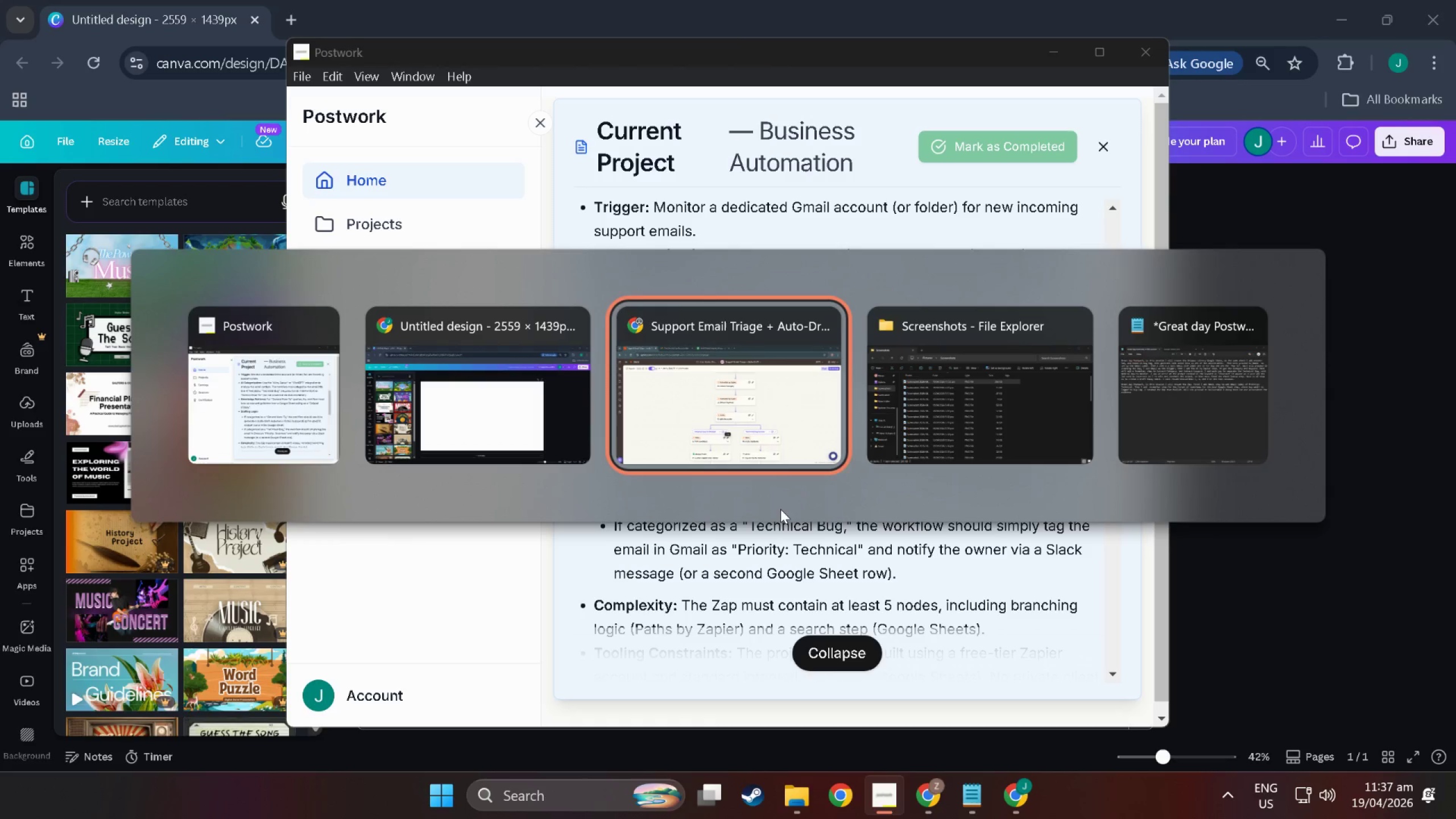 
key(Alt+Tab)
 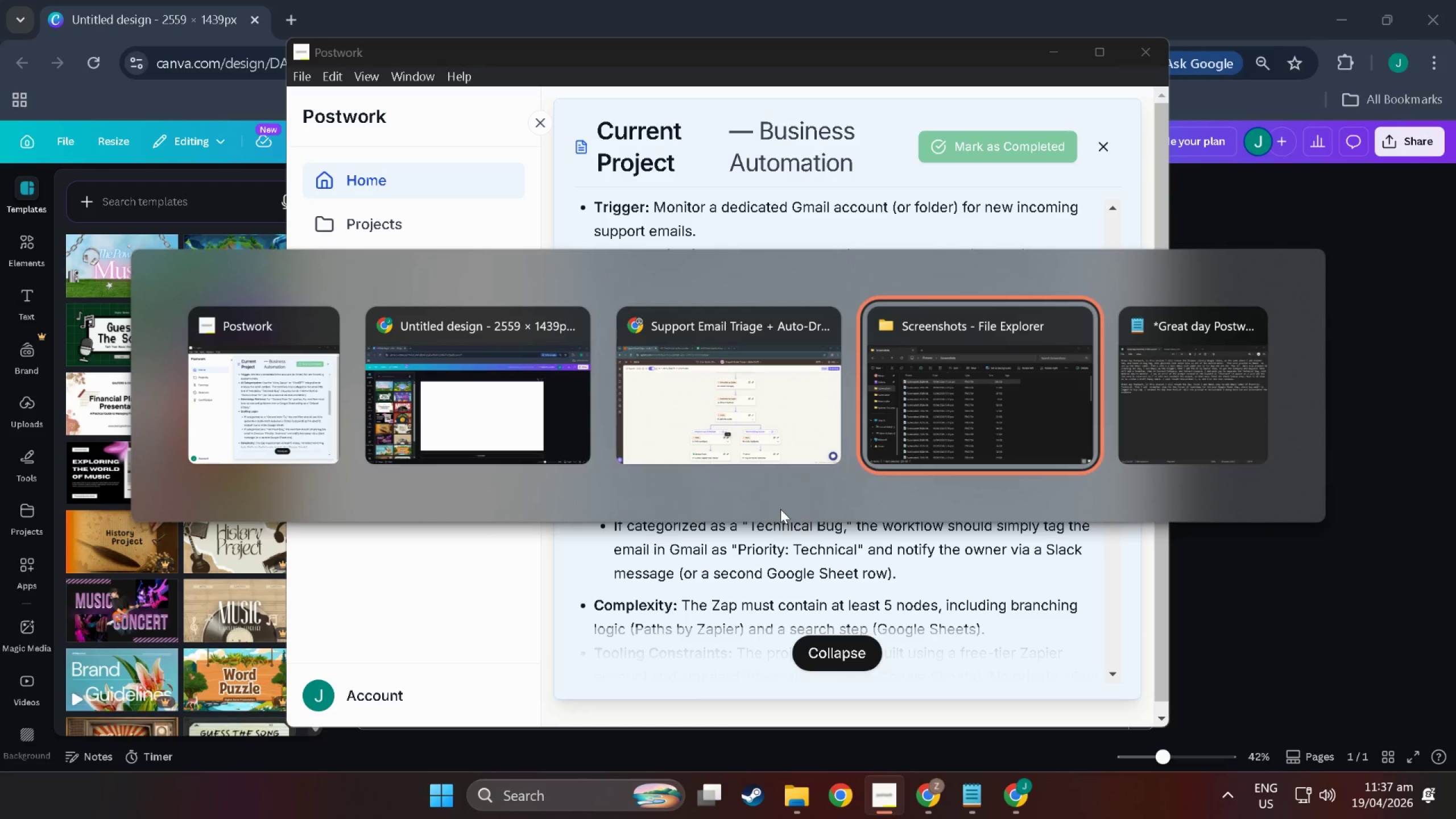 
key(Alt+Tab)
 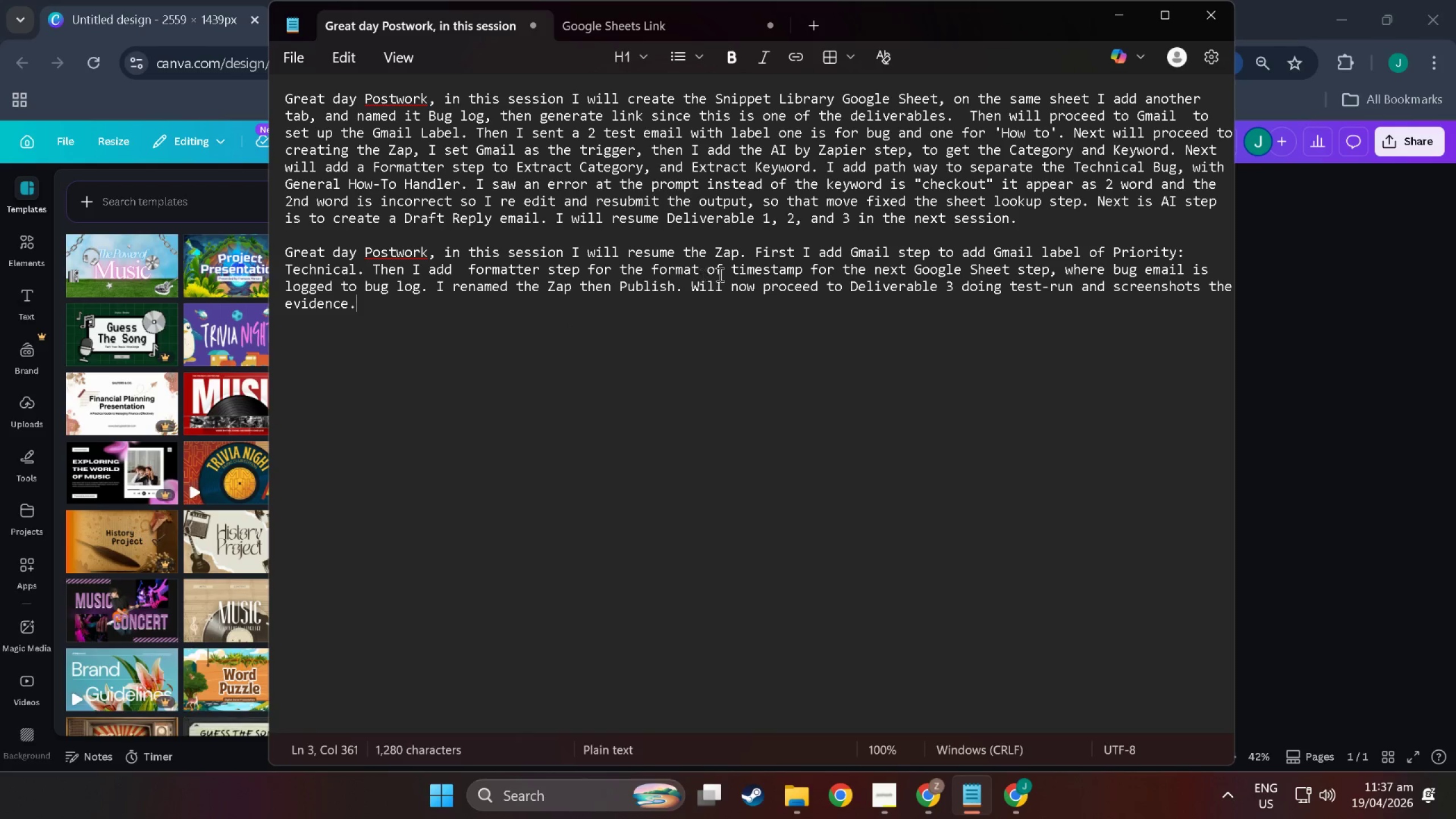 
wait(8.0)
 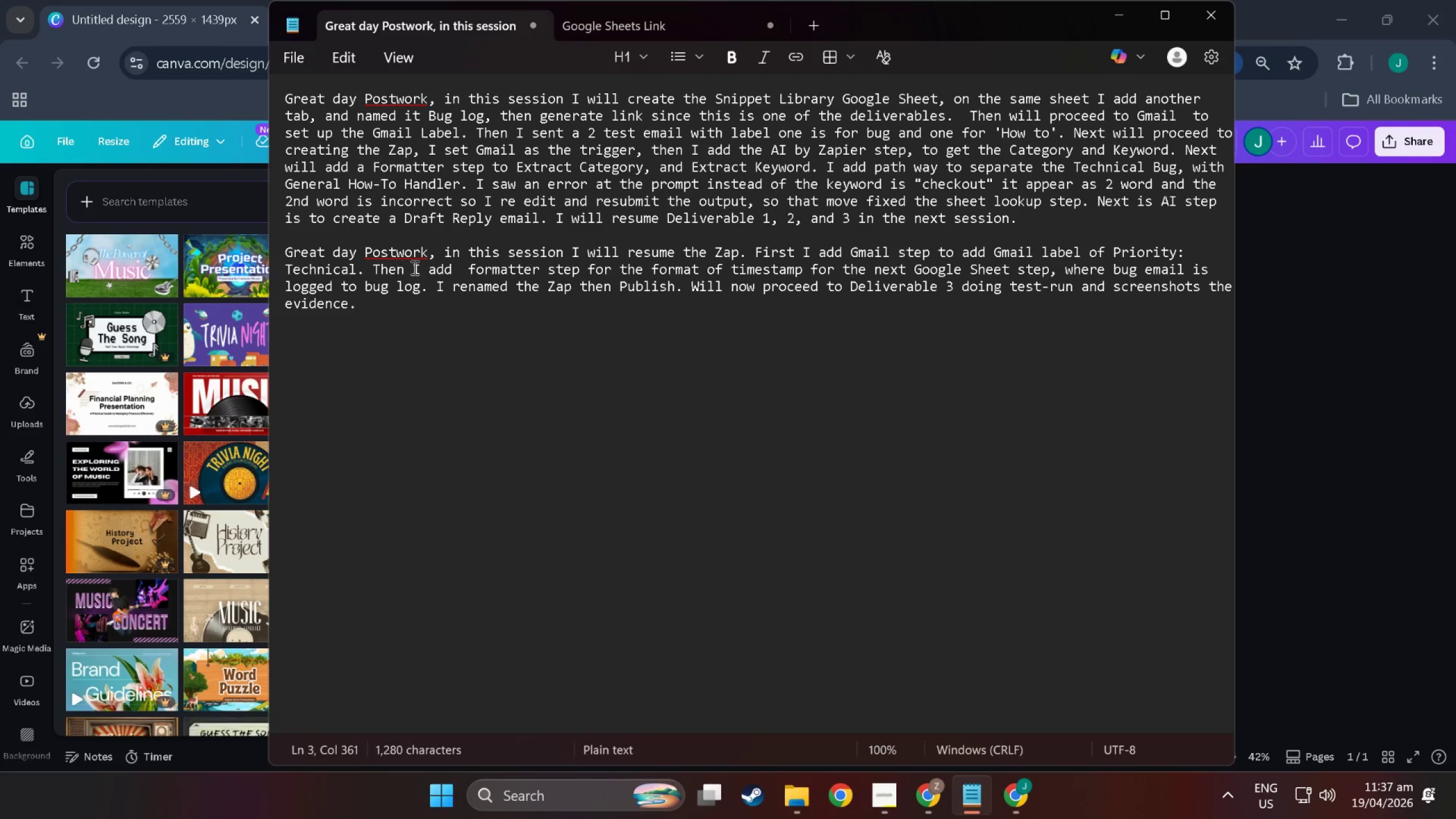 
left_click([1049, 272])
 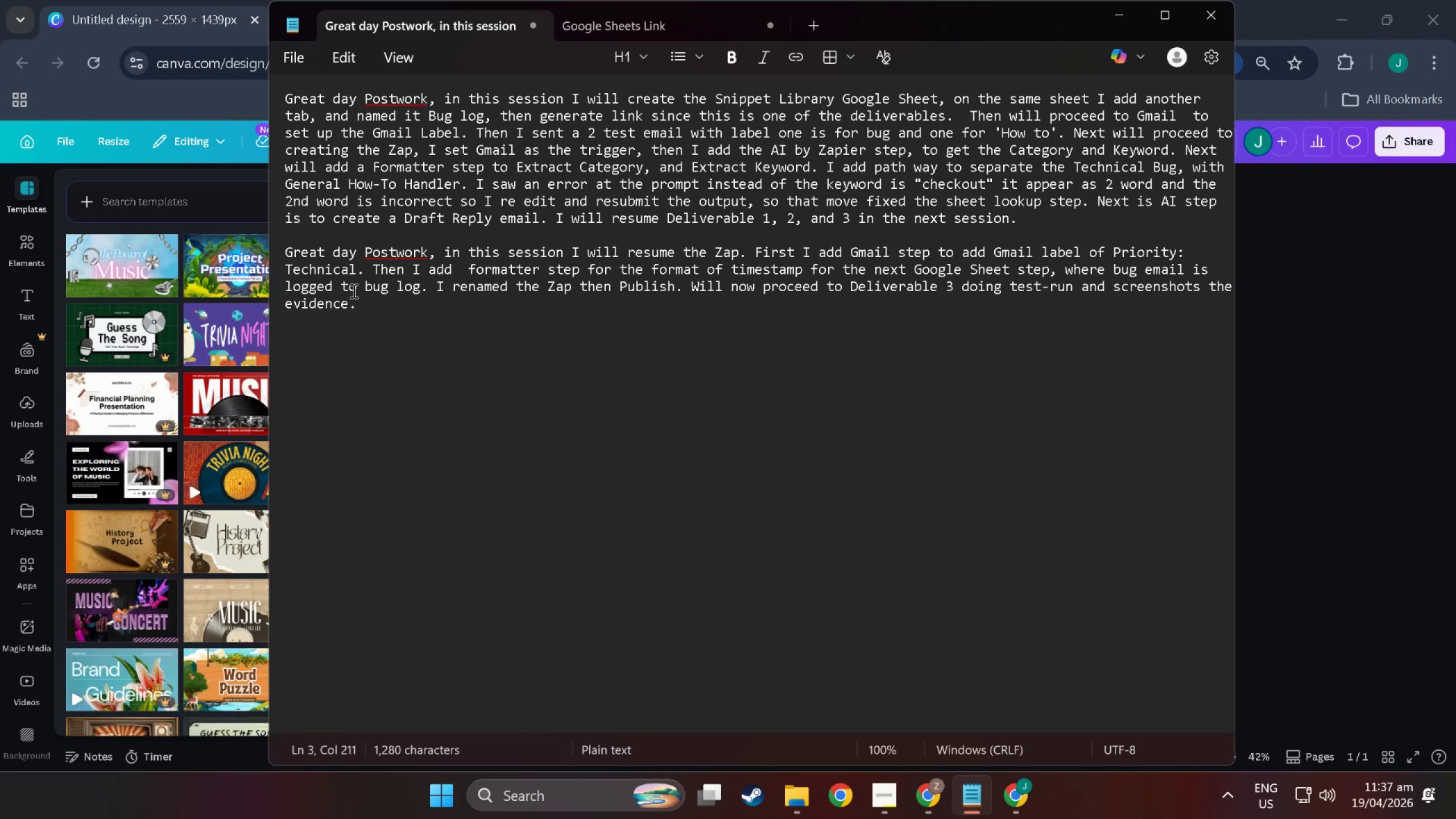 
left_click([430, 286])
 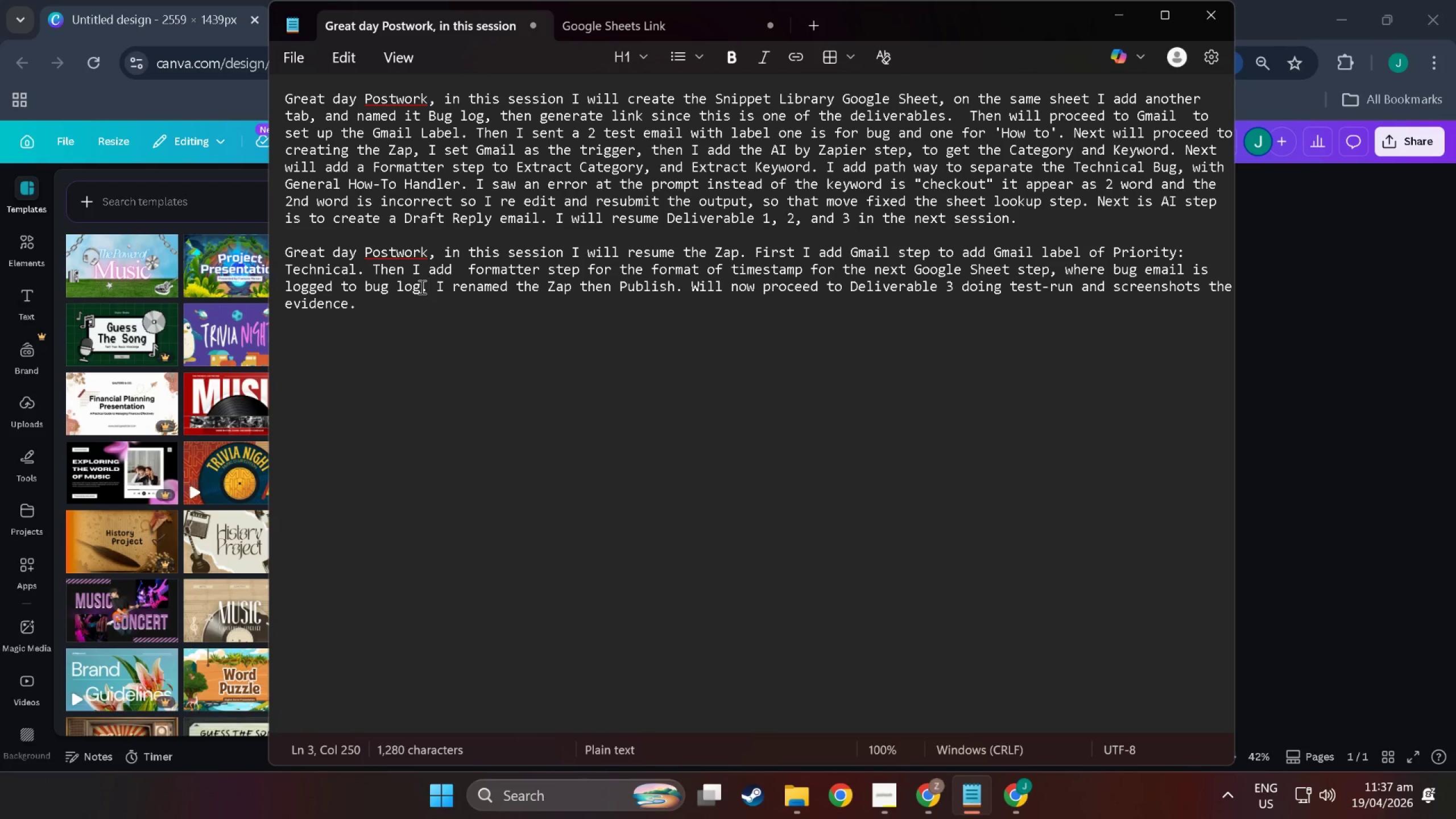 
left_click([421, 287])
 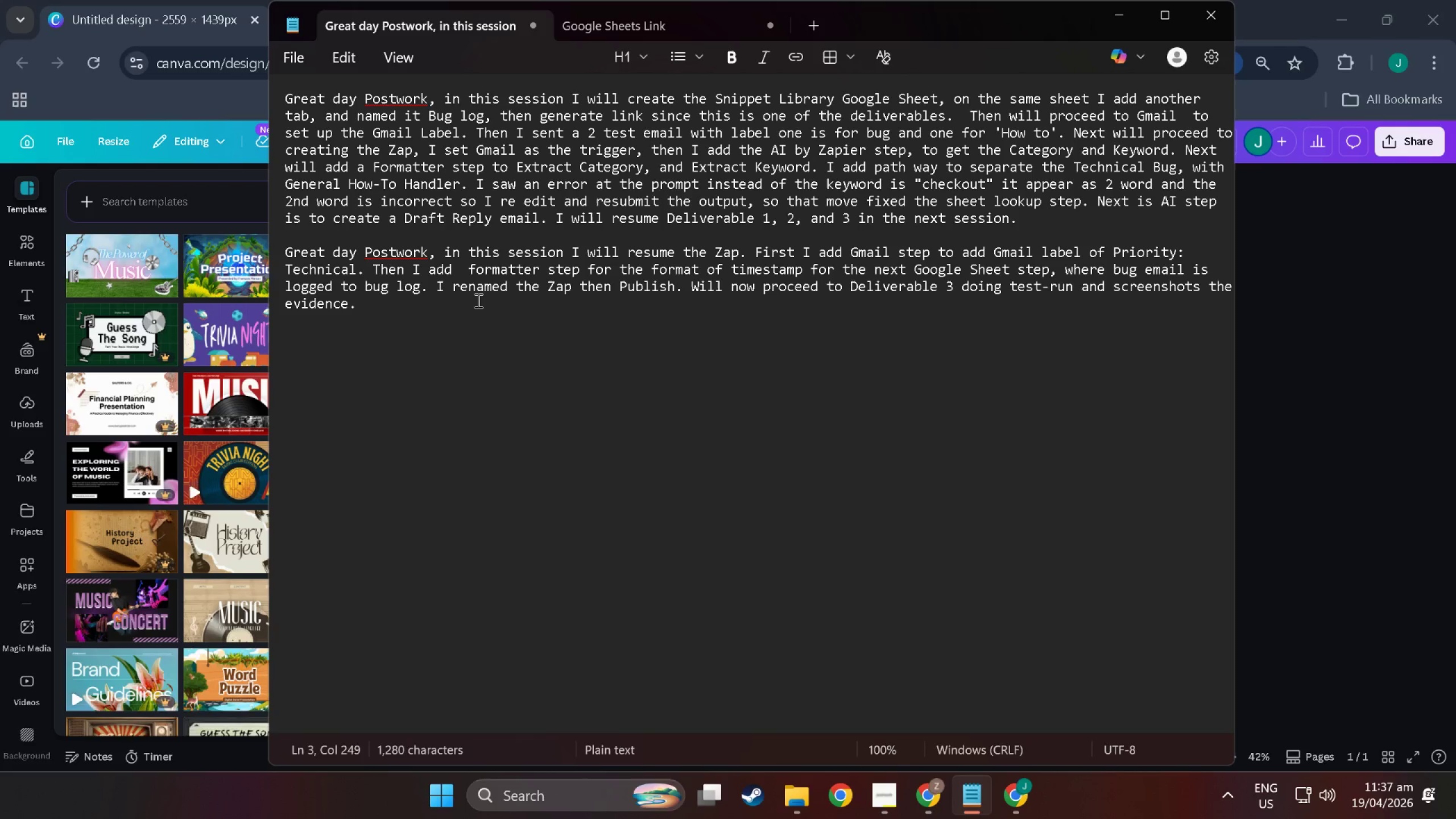 
type(, since OI)
key(Backspace)
key(Backspace)
type(O)
key(Backspace)
type(I decided to use Sheet instead of Slack)
 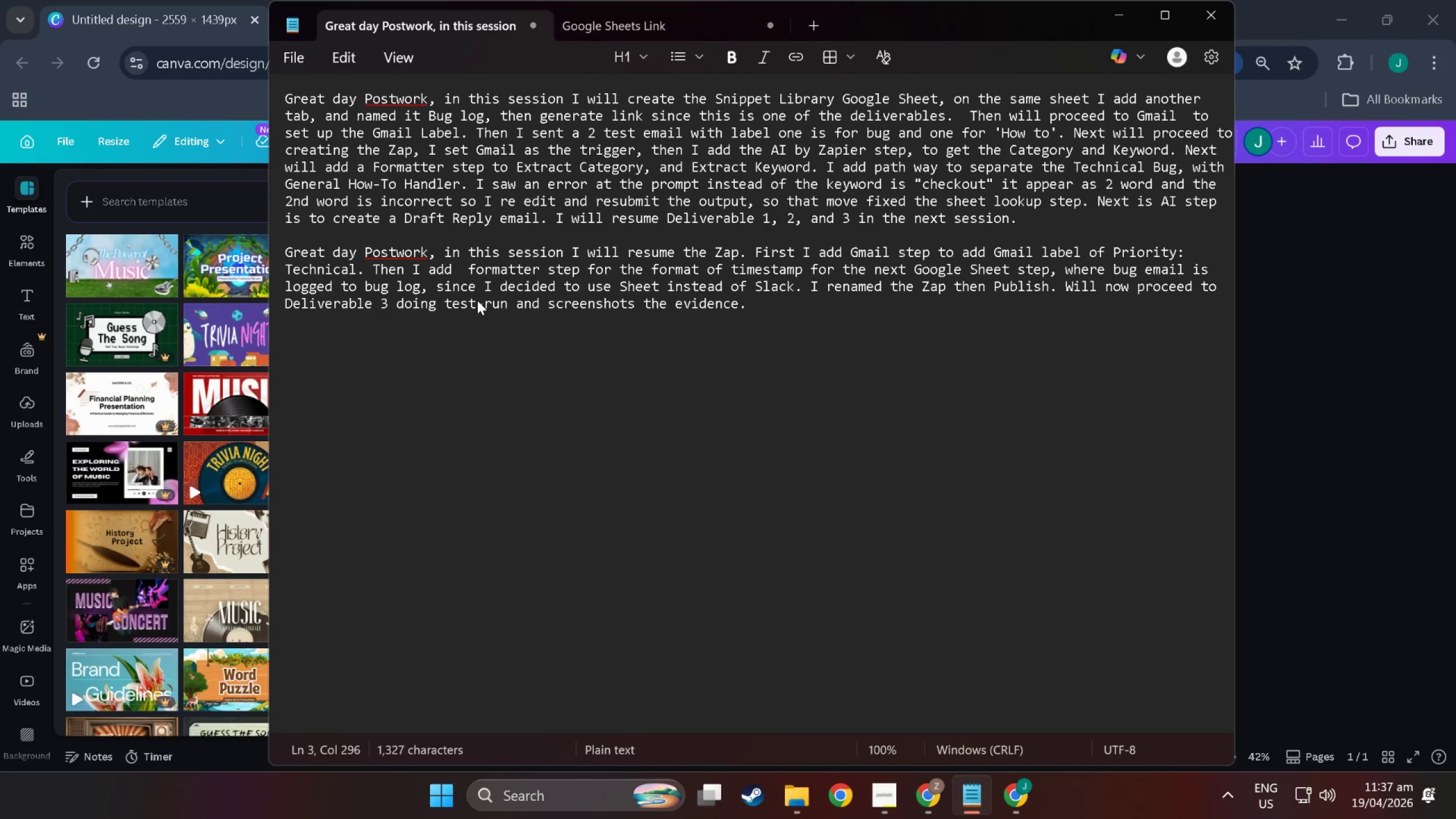 
hold_key(key=AltLeft, duration=0.69)
 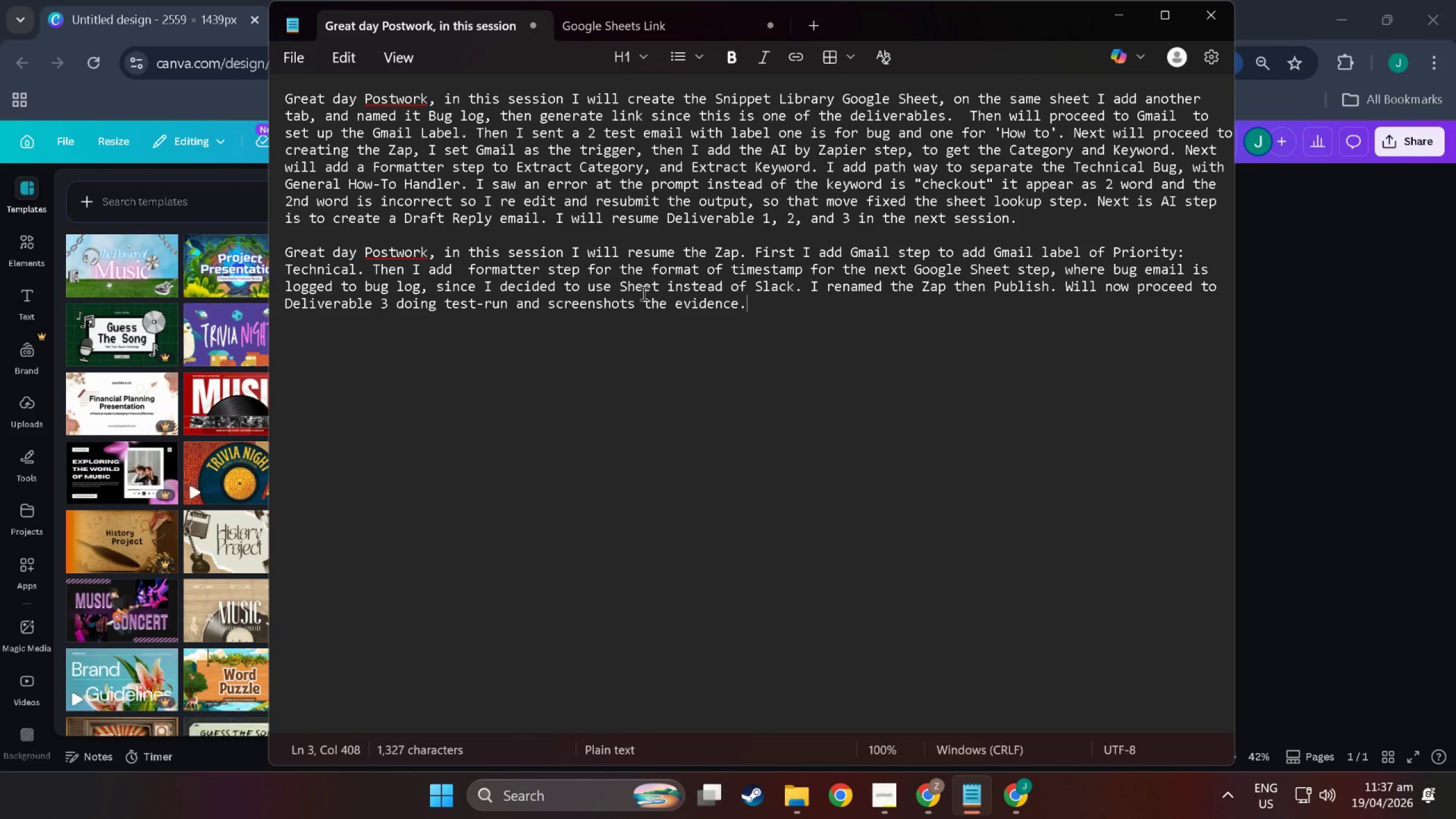 
left_click([659, 288])
 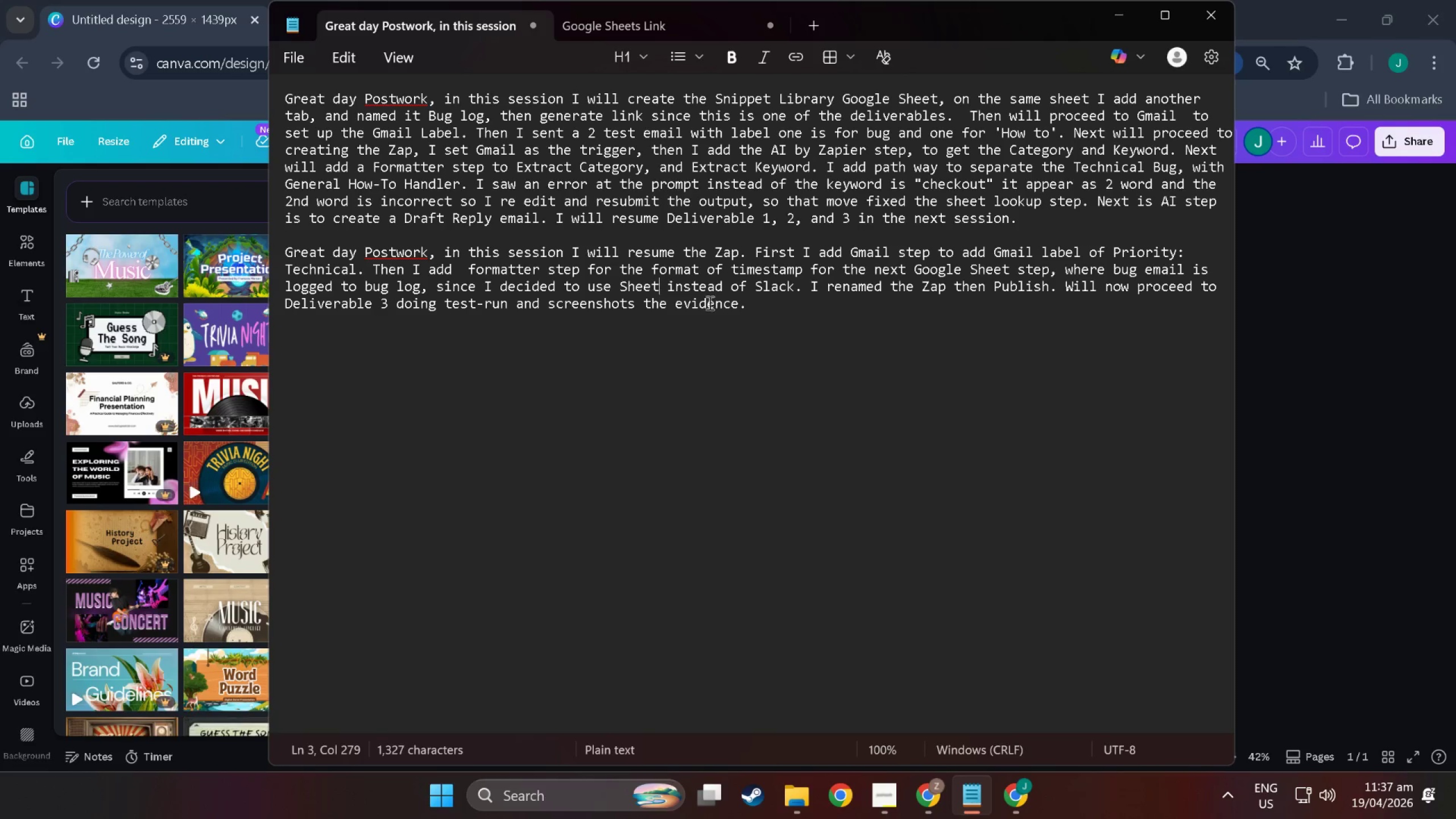 
key(S)
 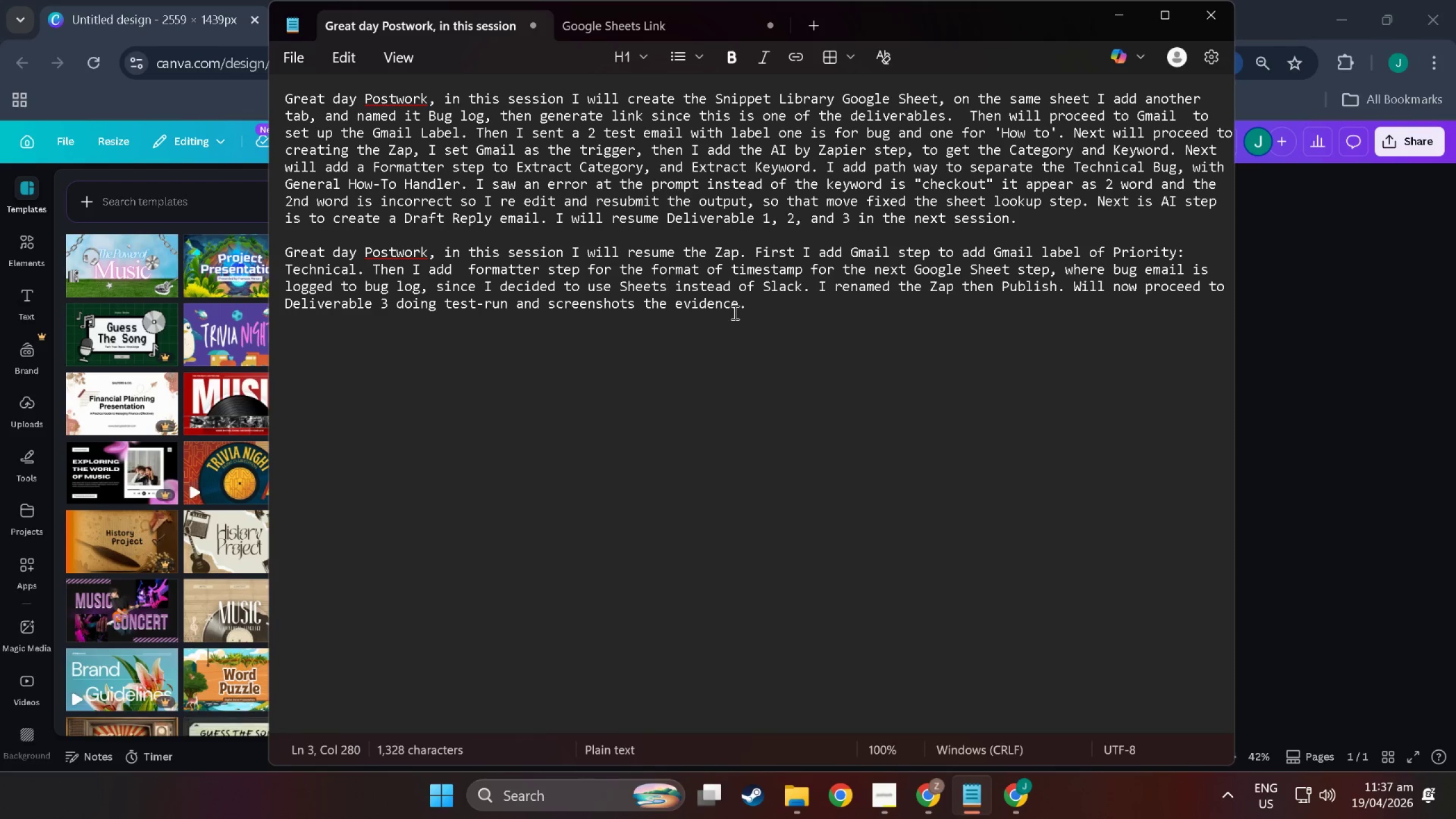 
left_click([734, 312])
 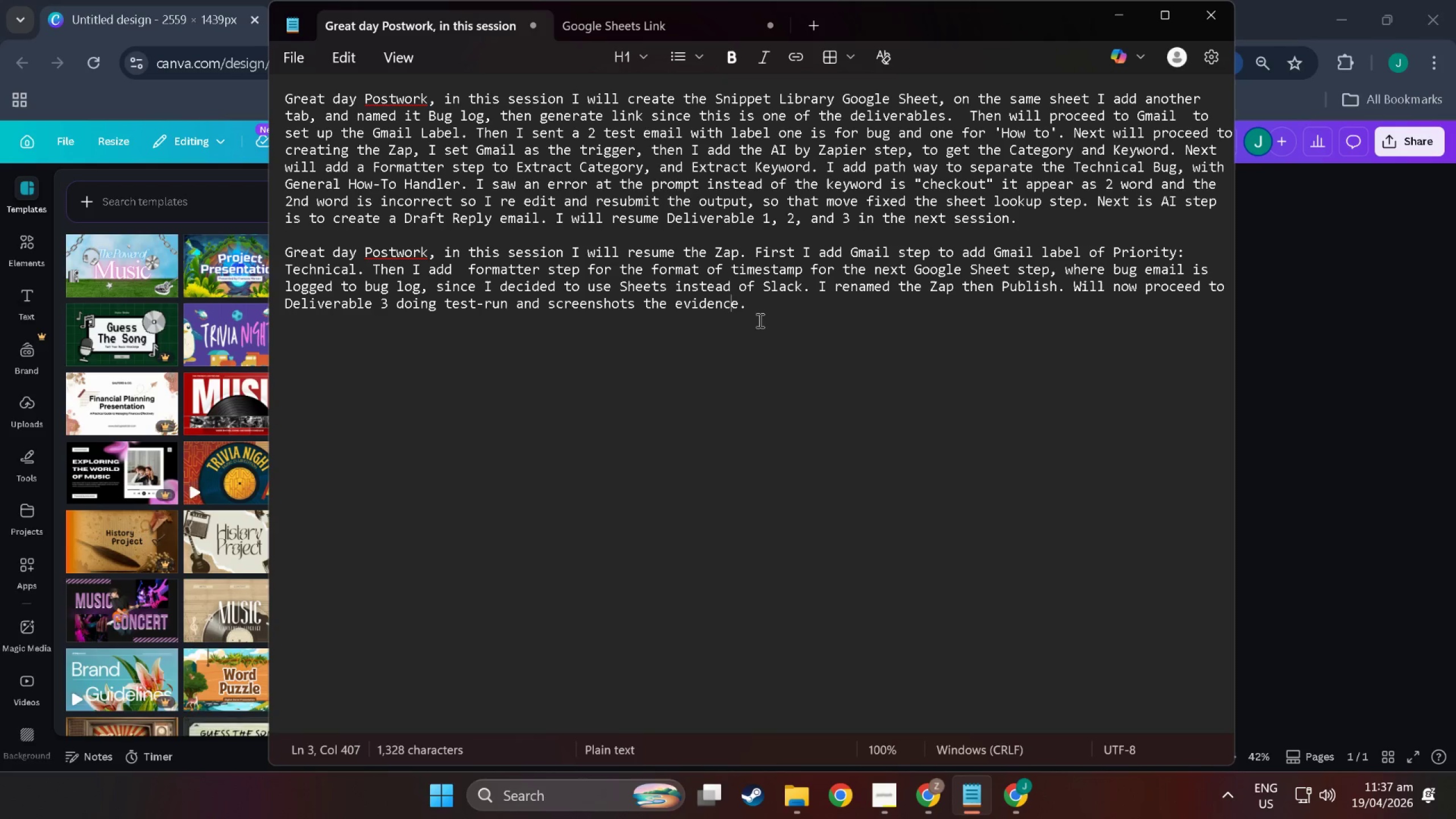 
left_click_drag(start_coordinate=[771, 320], to_coordinate=[775, 320])
 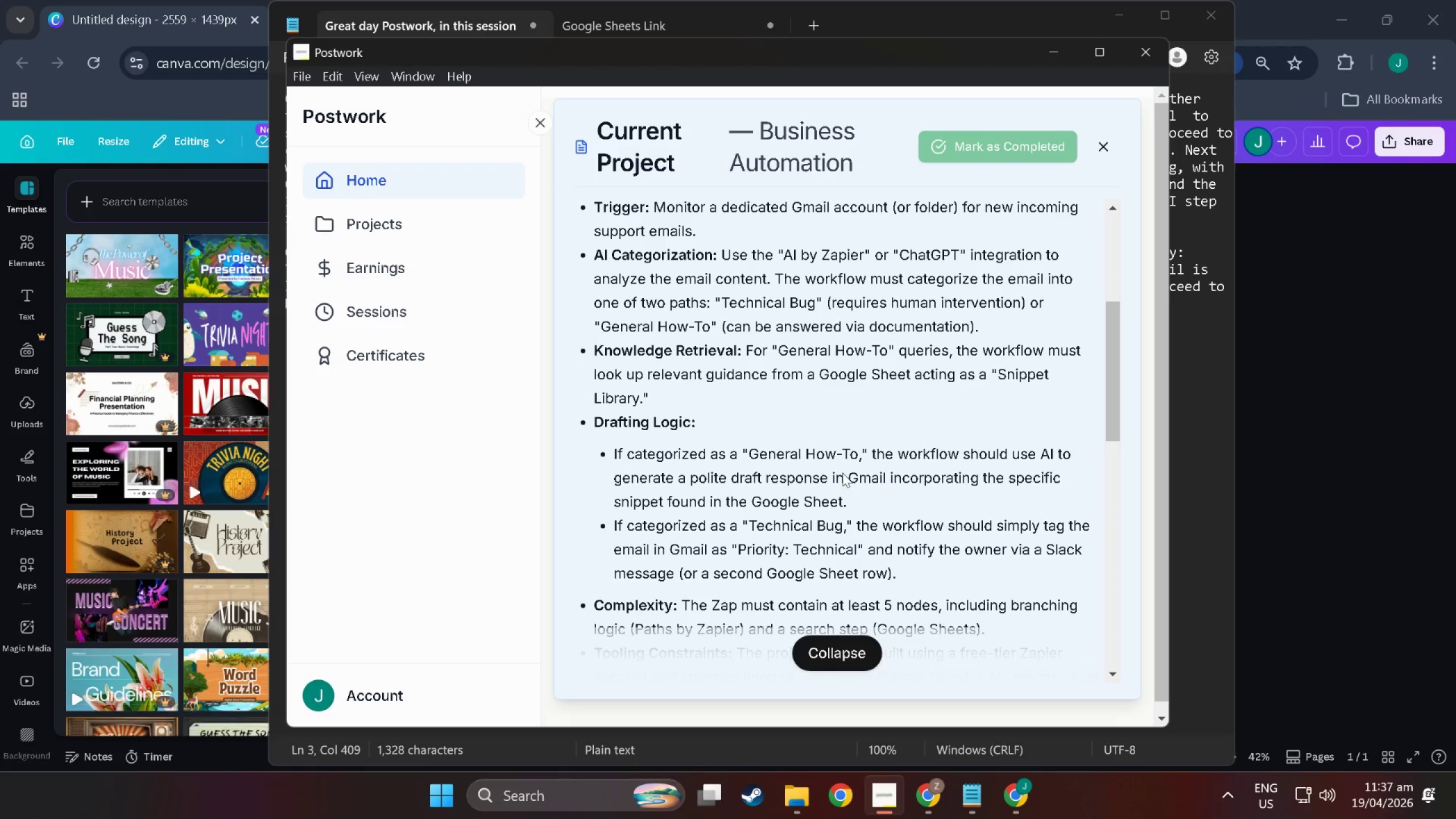 
key(Alt+AltLeft)
 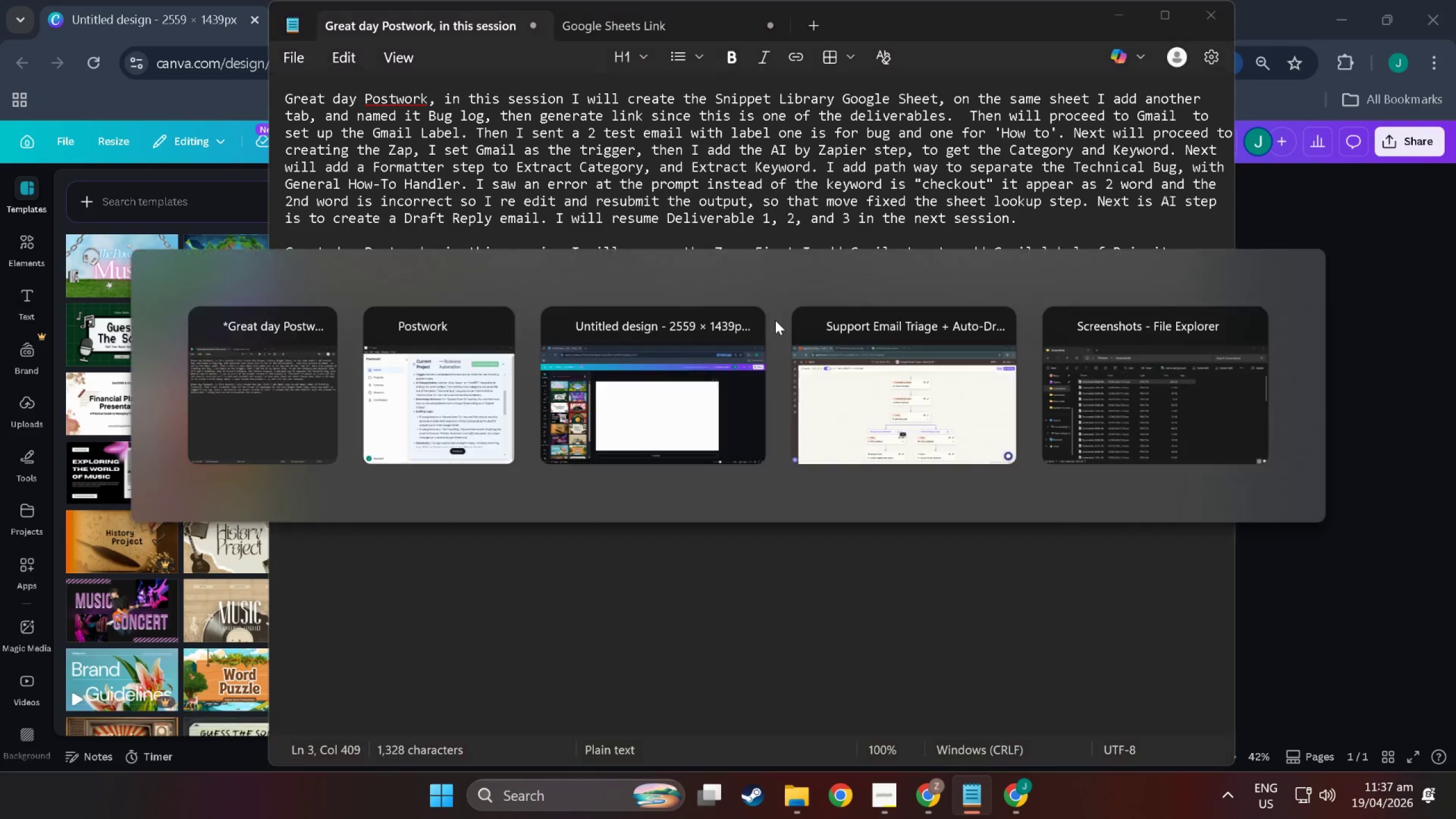 
key(Alt+Tab)